 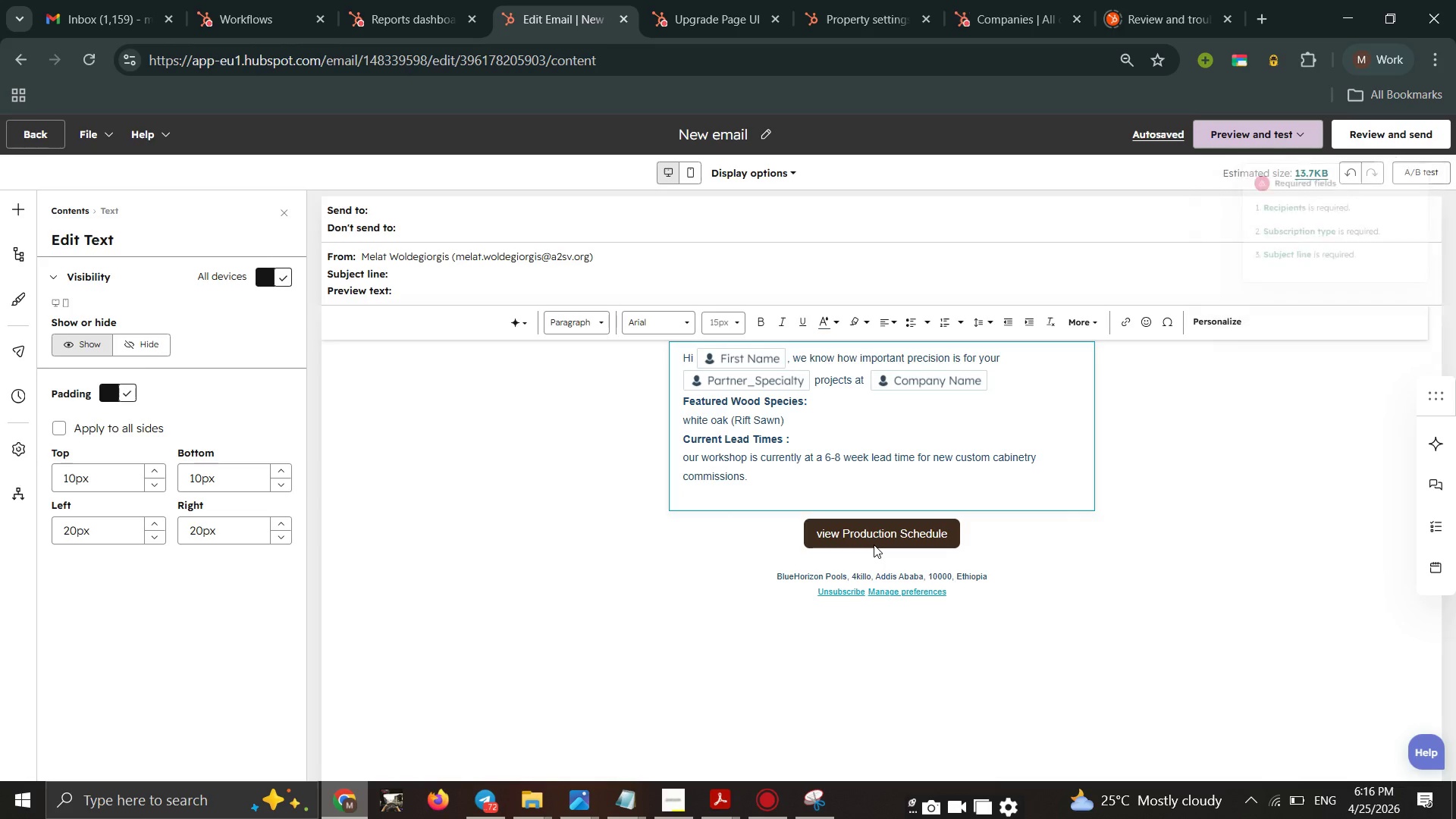 
triple_click([874, 544])
 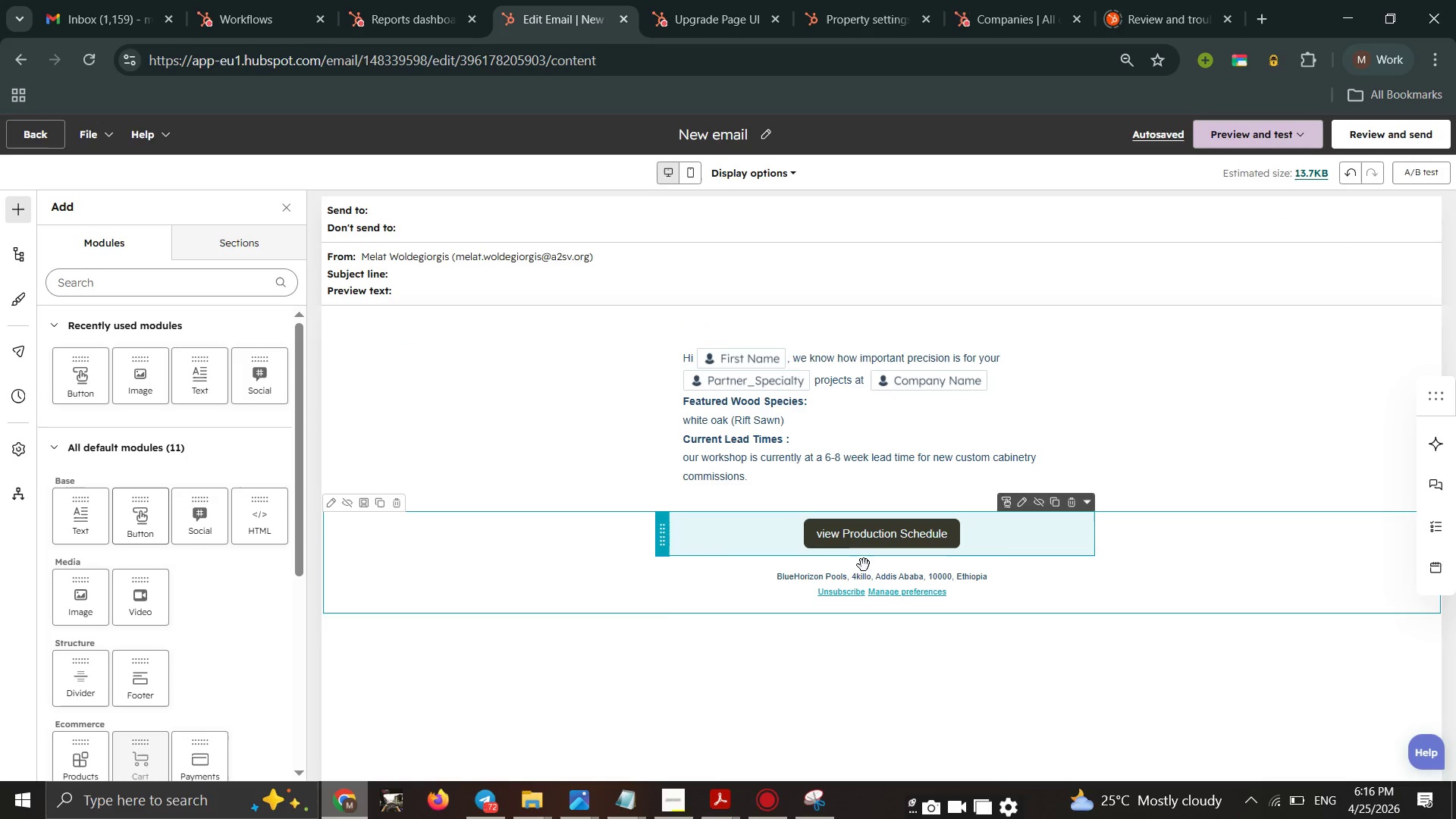 
left_click([868, 539])
 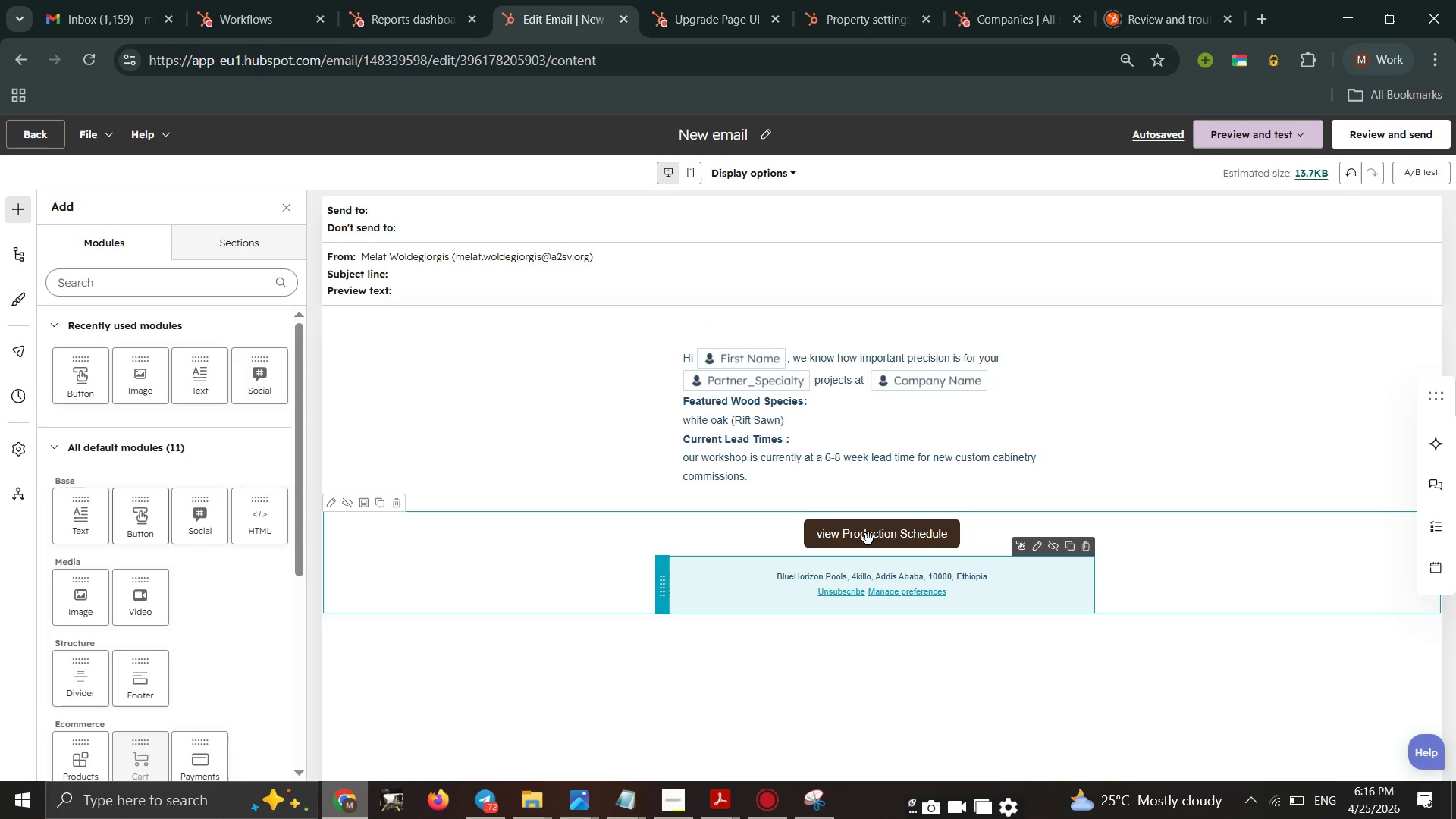 
left_click([868, 539])
 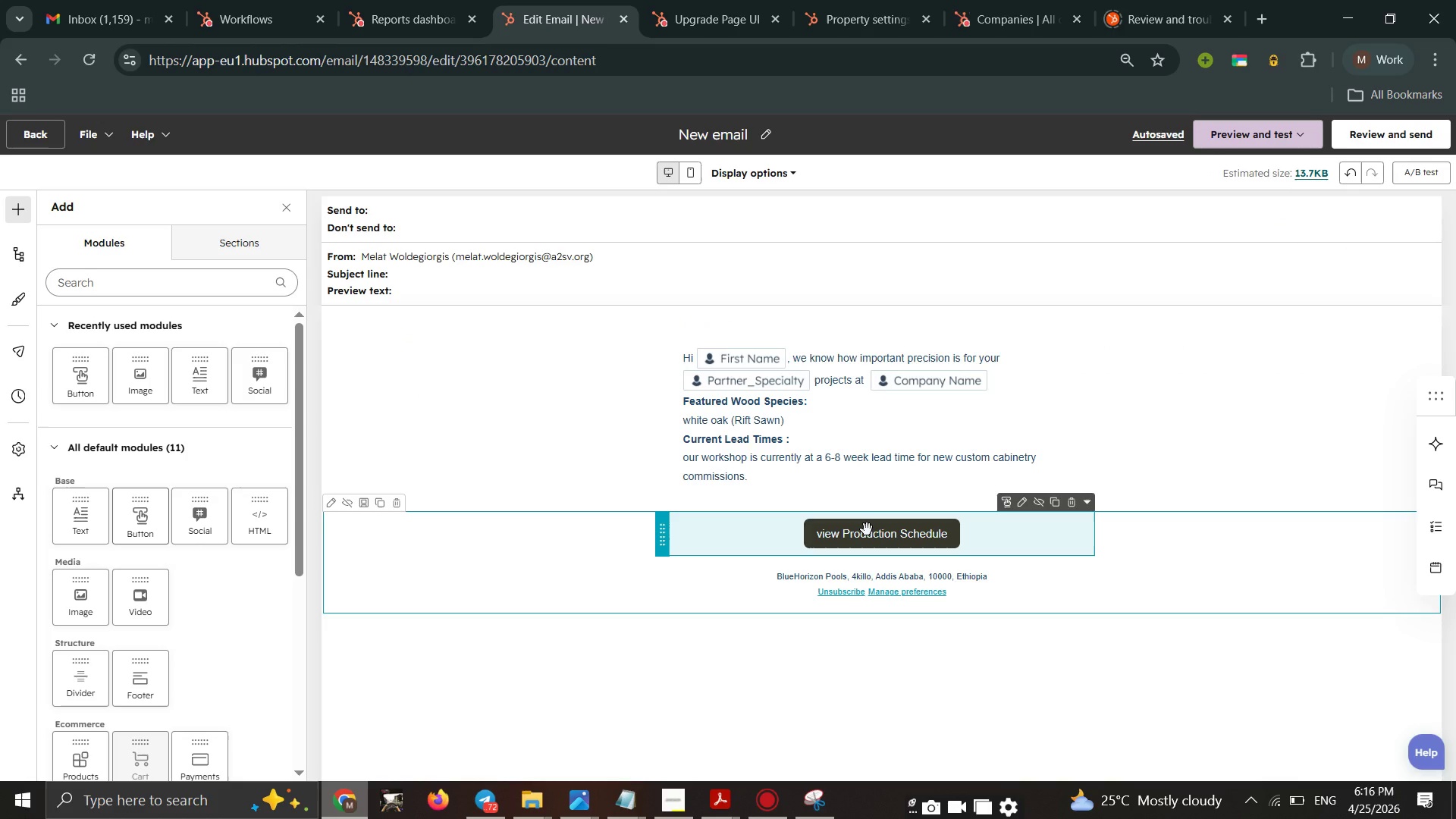 
left_click([867, 529])
 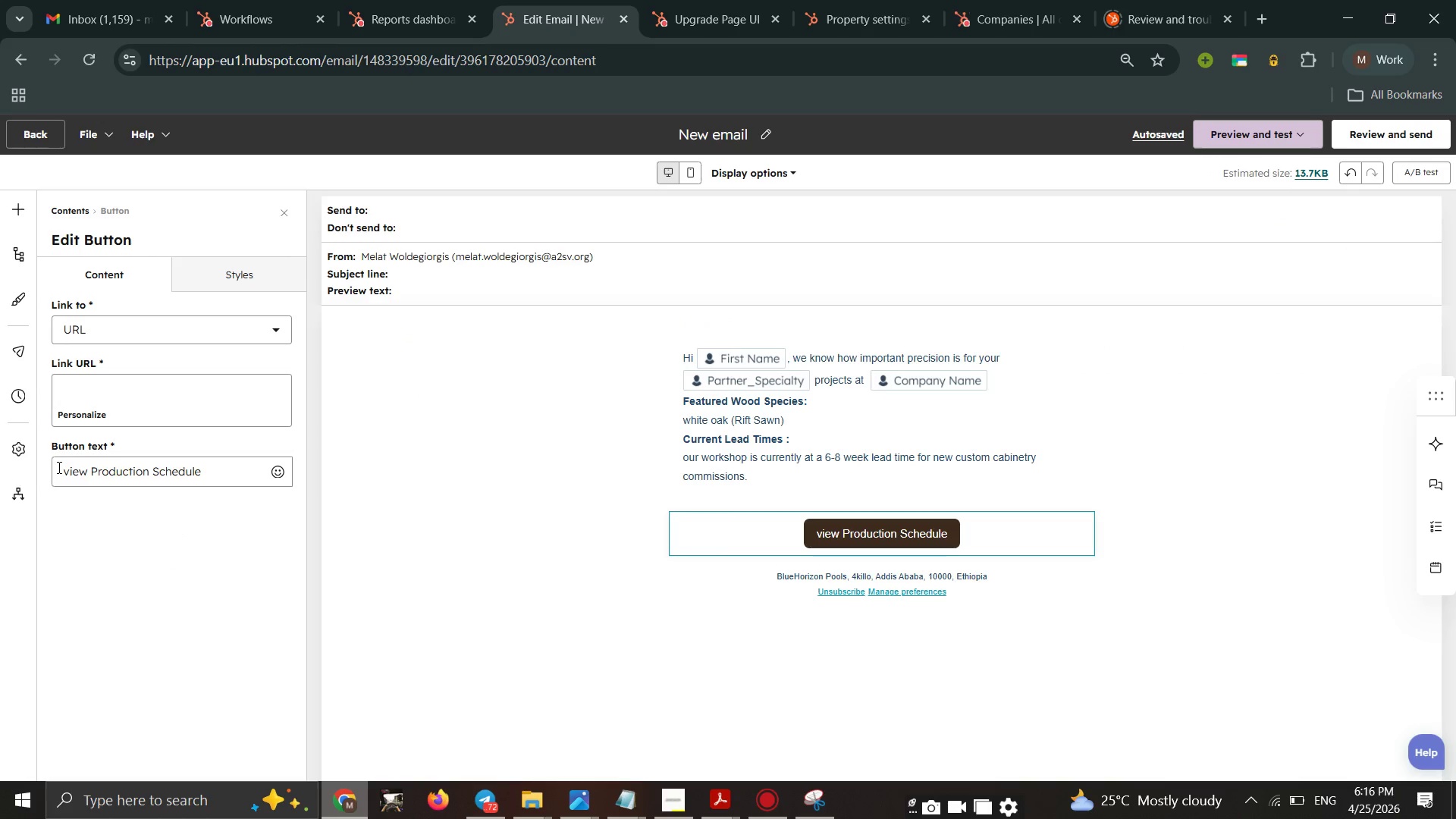 
left_click([83, 472])
 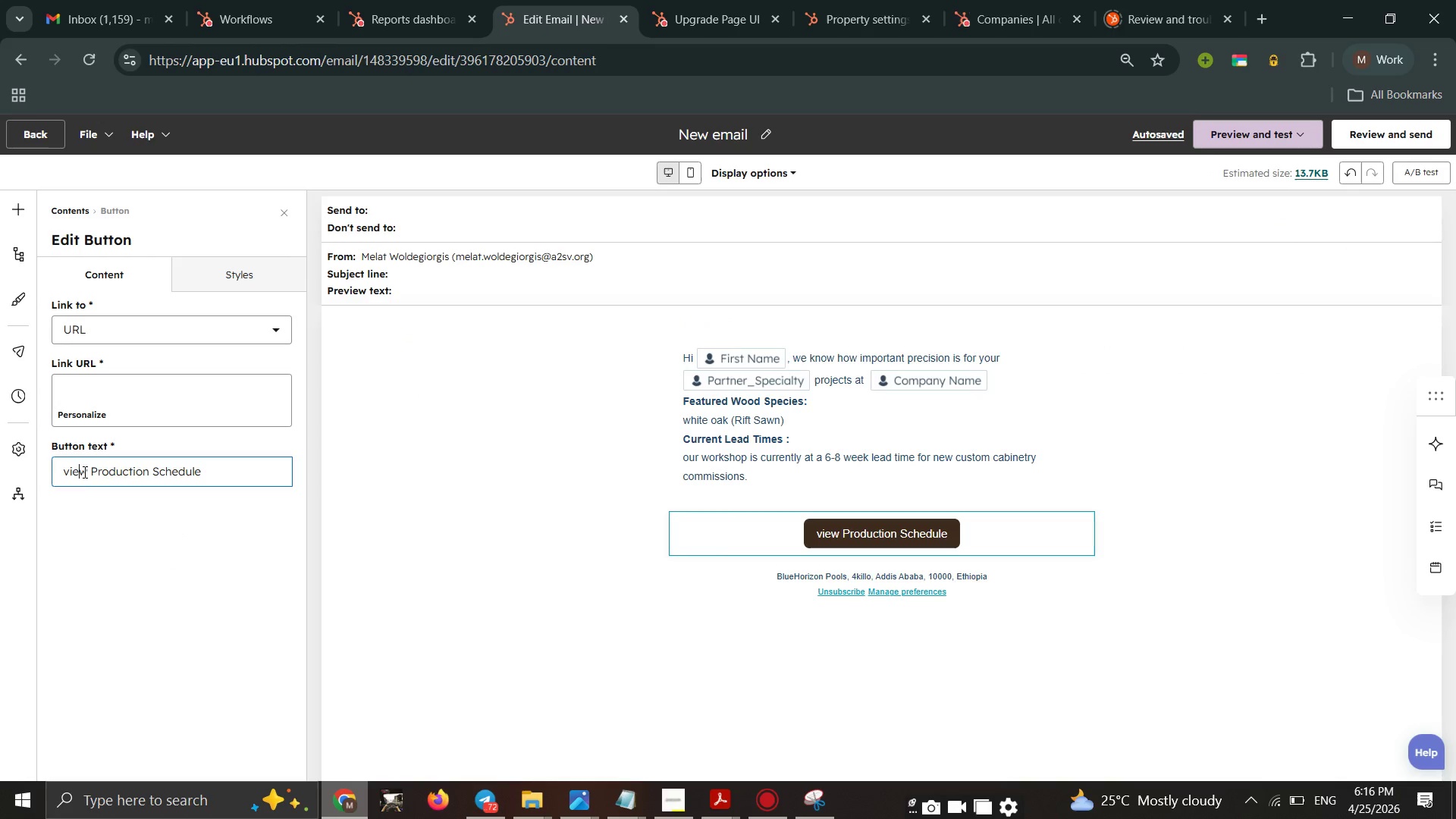 
key(ArrowLeft)
 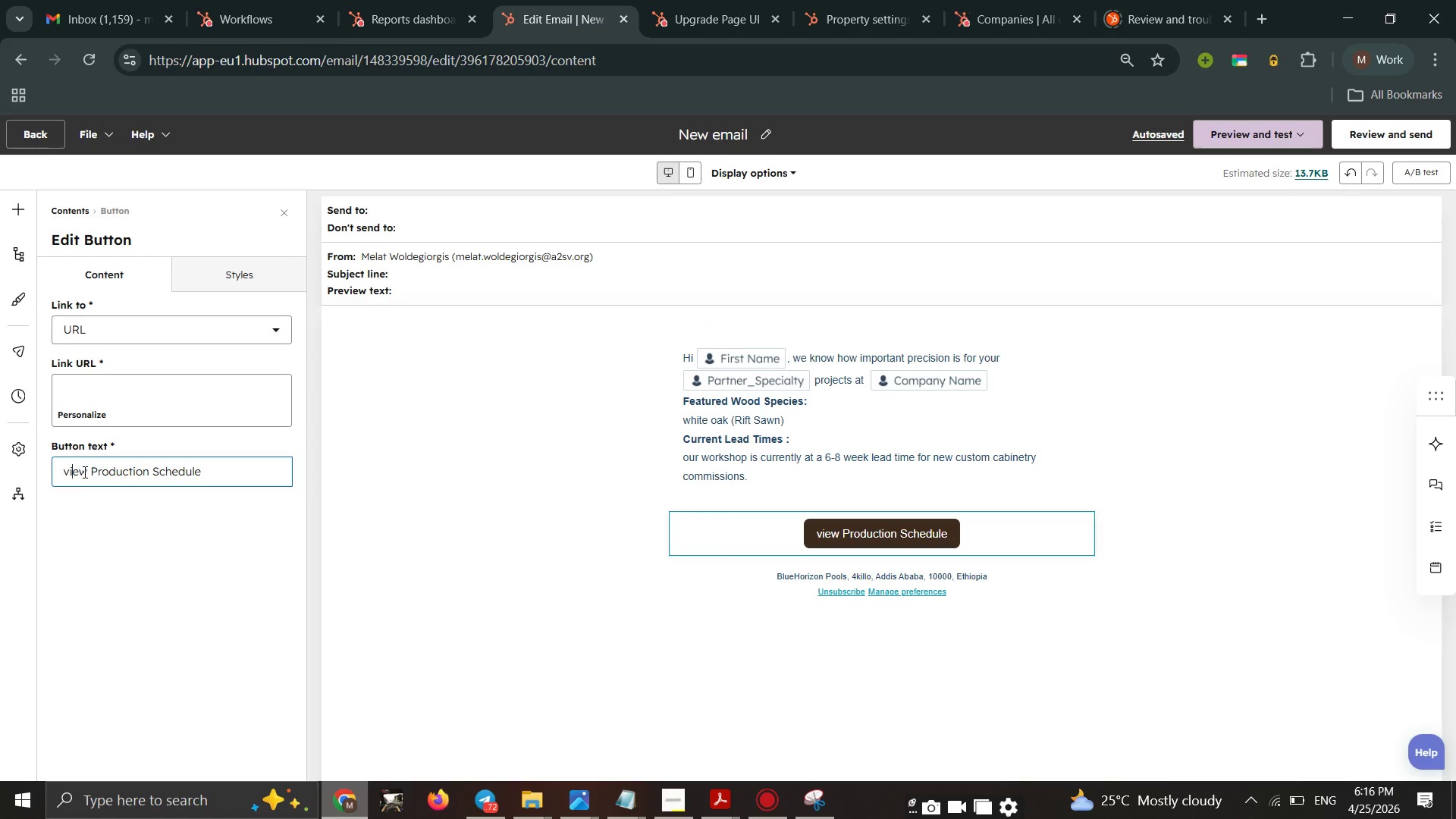 
key(ArrowLeft)
 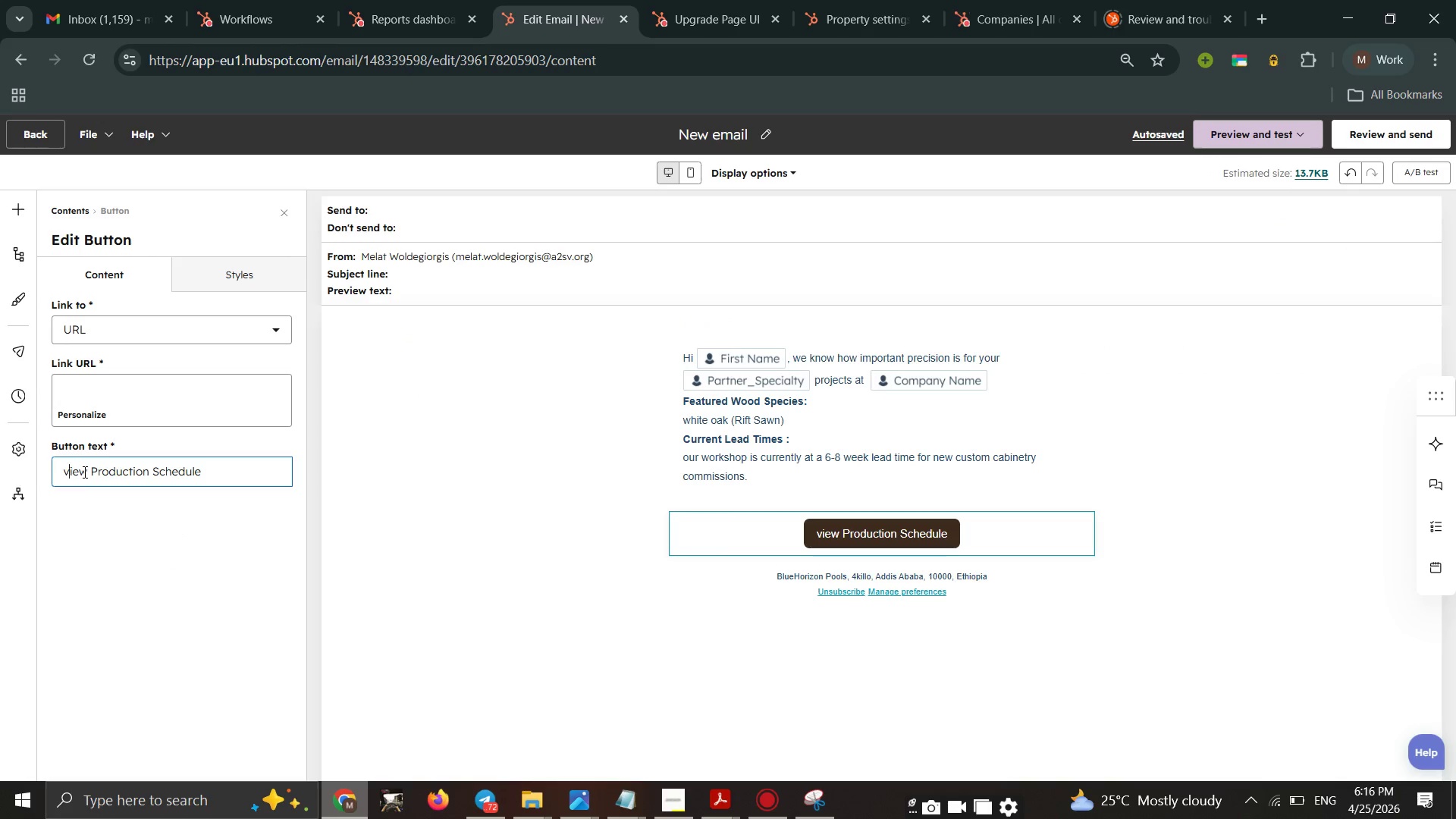 
key(ArrowLeft)
 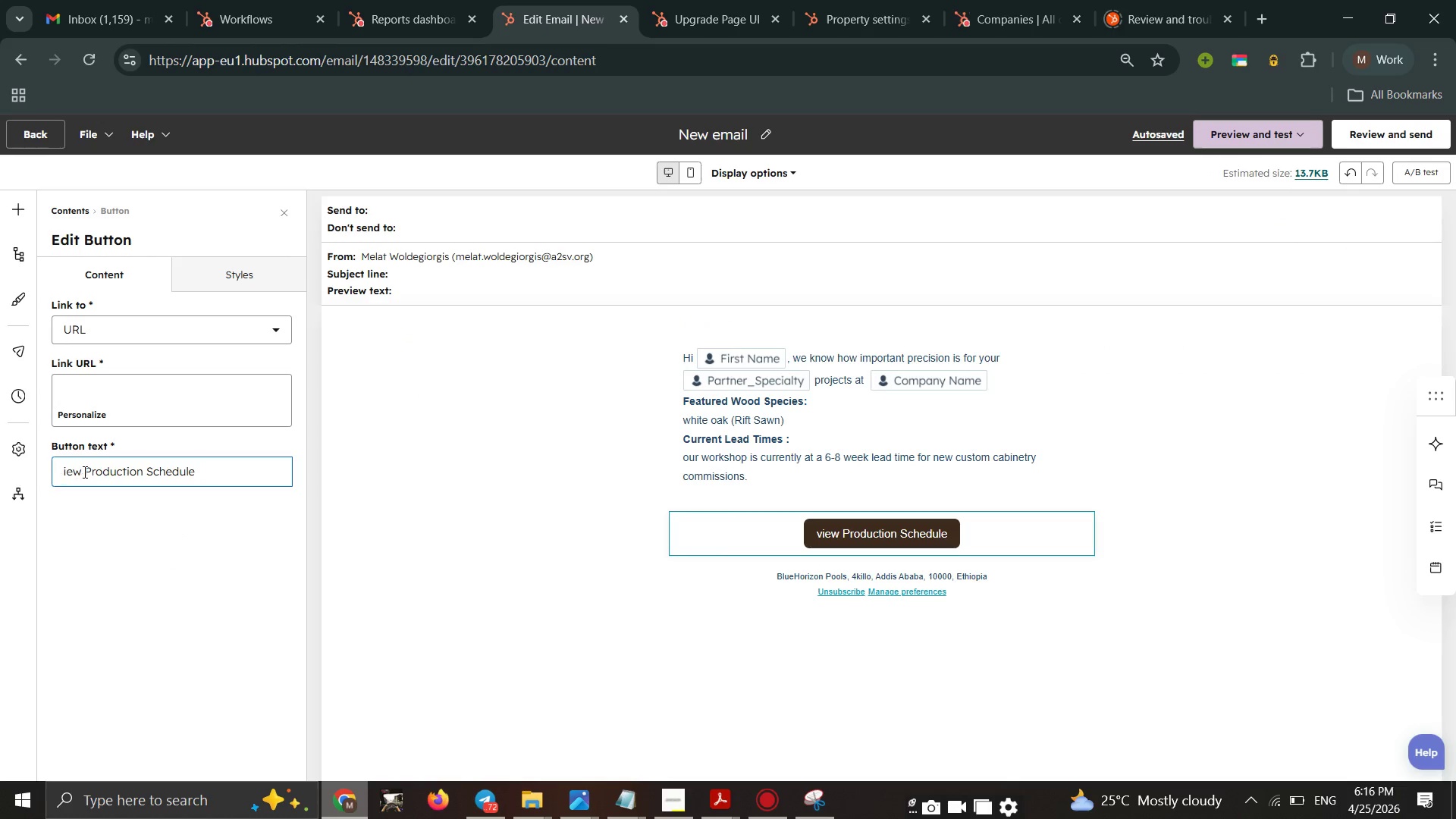 
key(Backspace)
 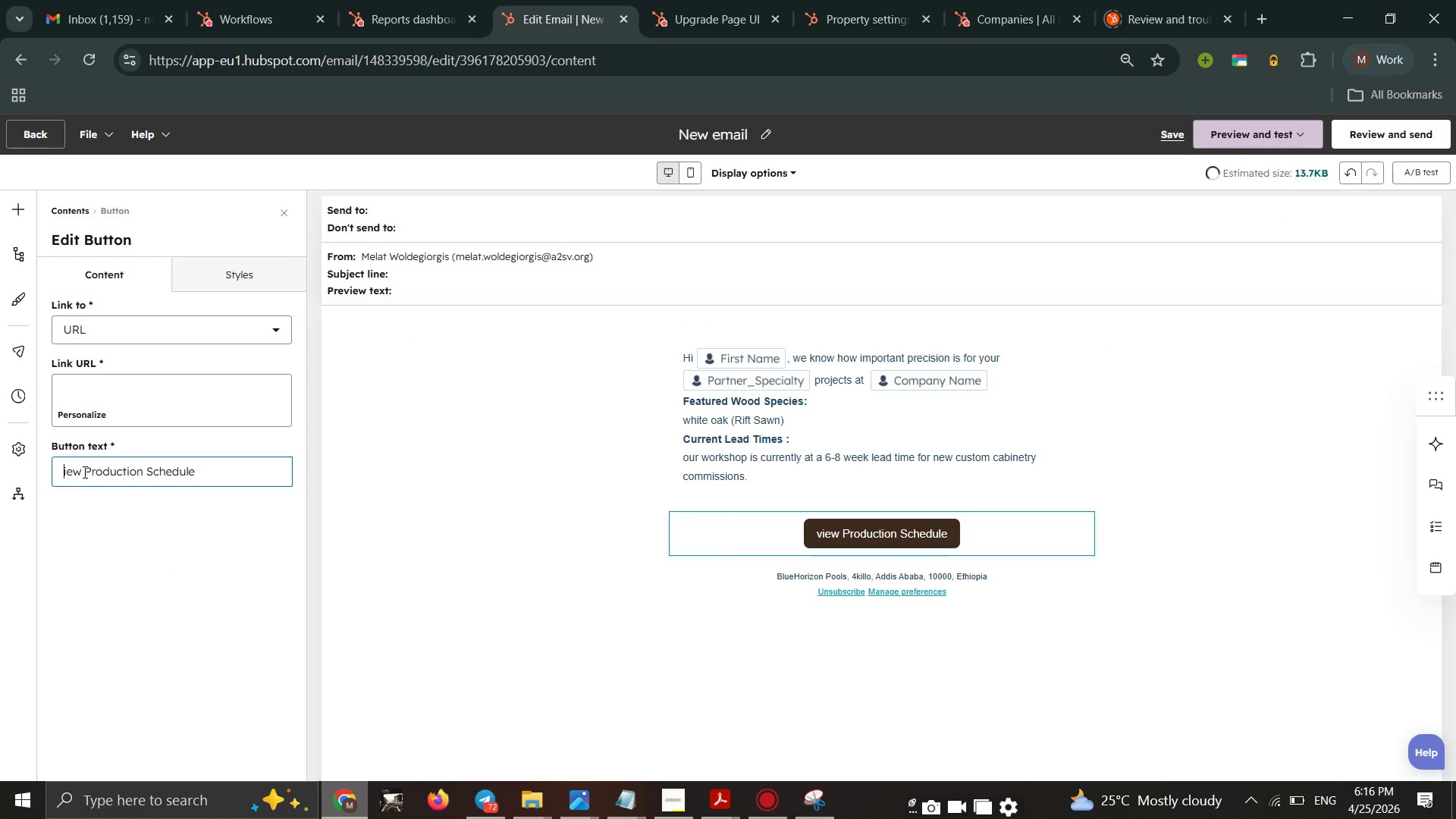 
key(CapsLock)
 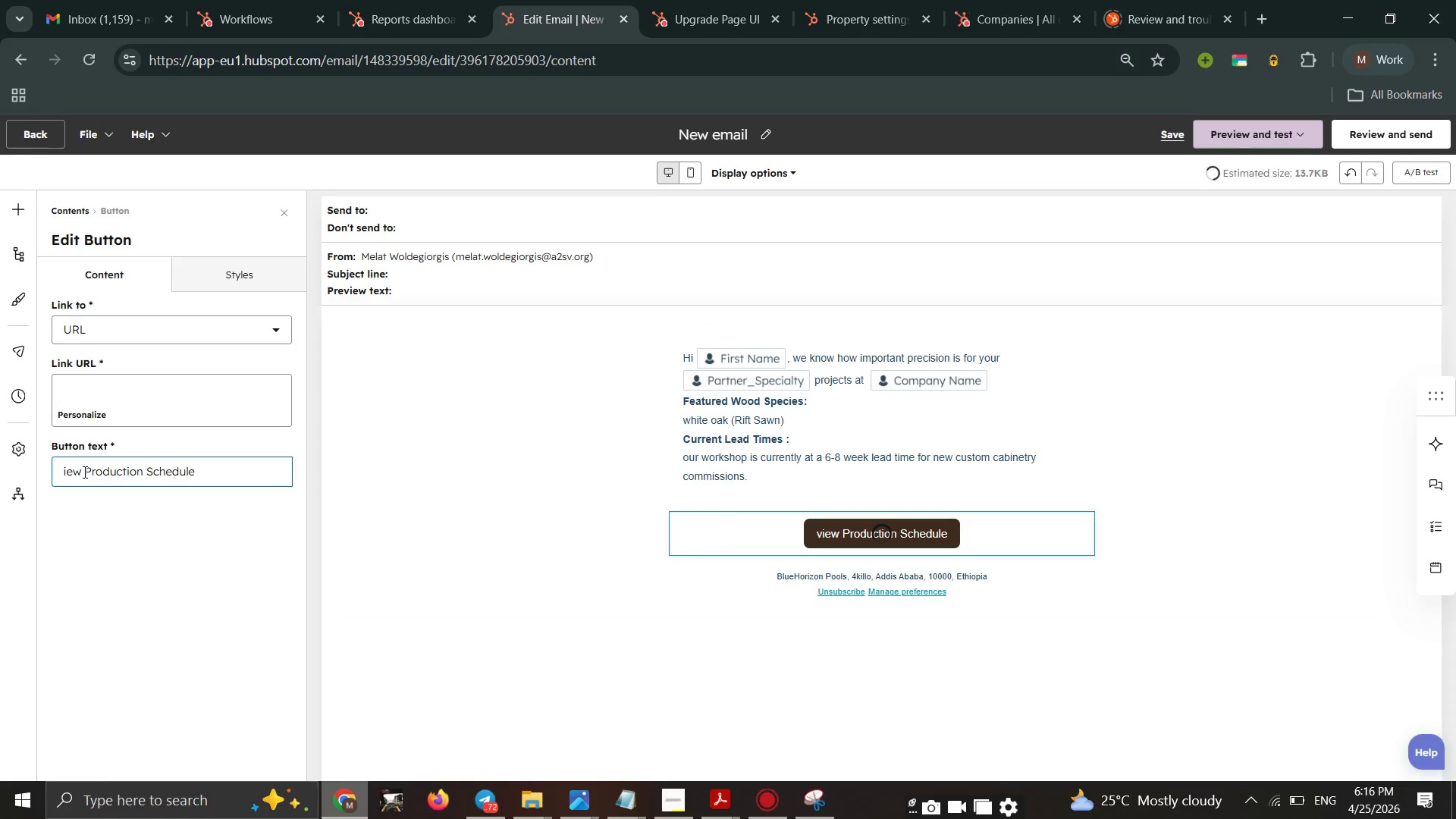 
key(V)
 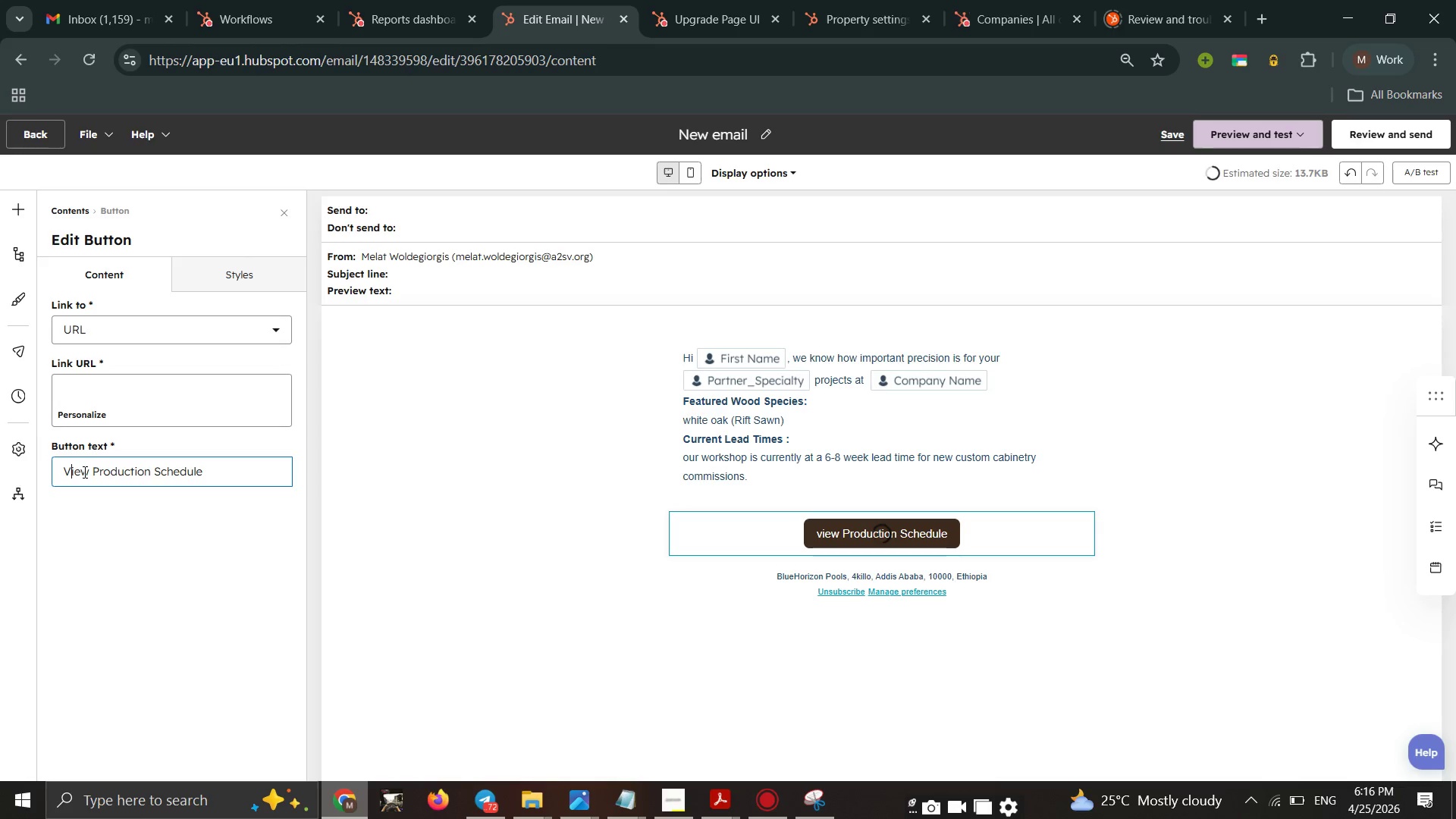 
key(CapsLock)
 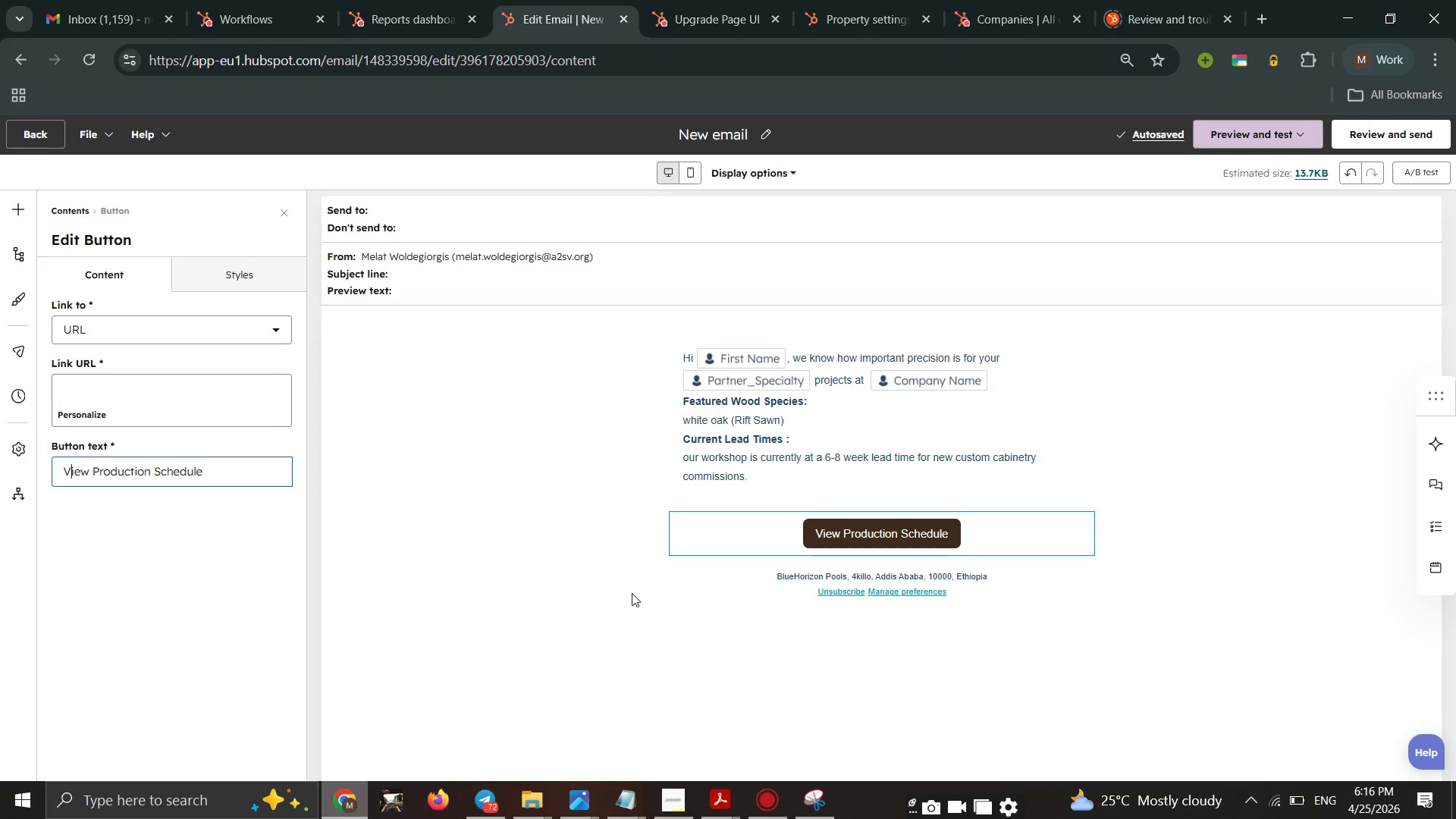 
wait(15.52)
 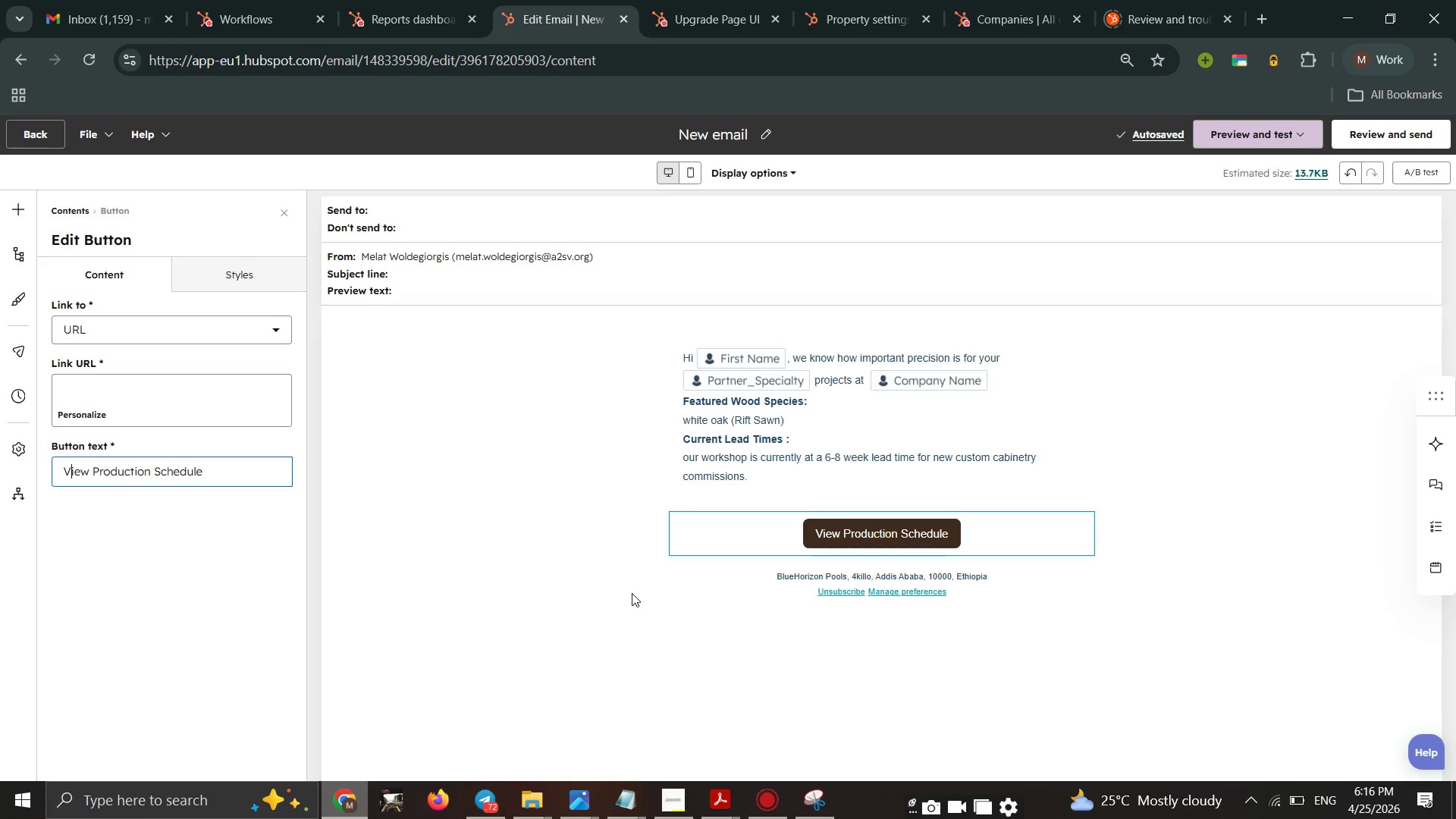 
left_click([215, 267])
 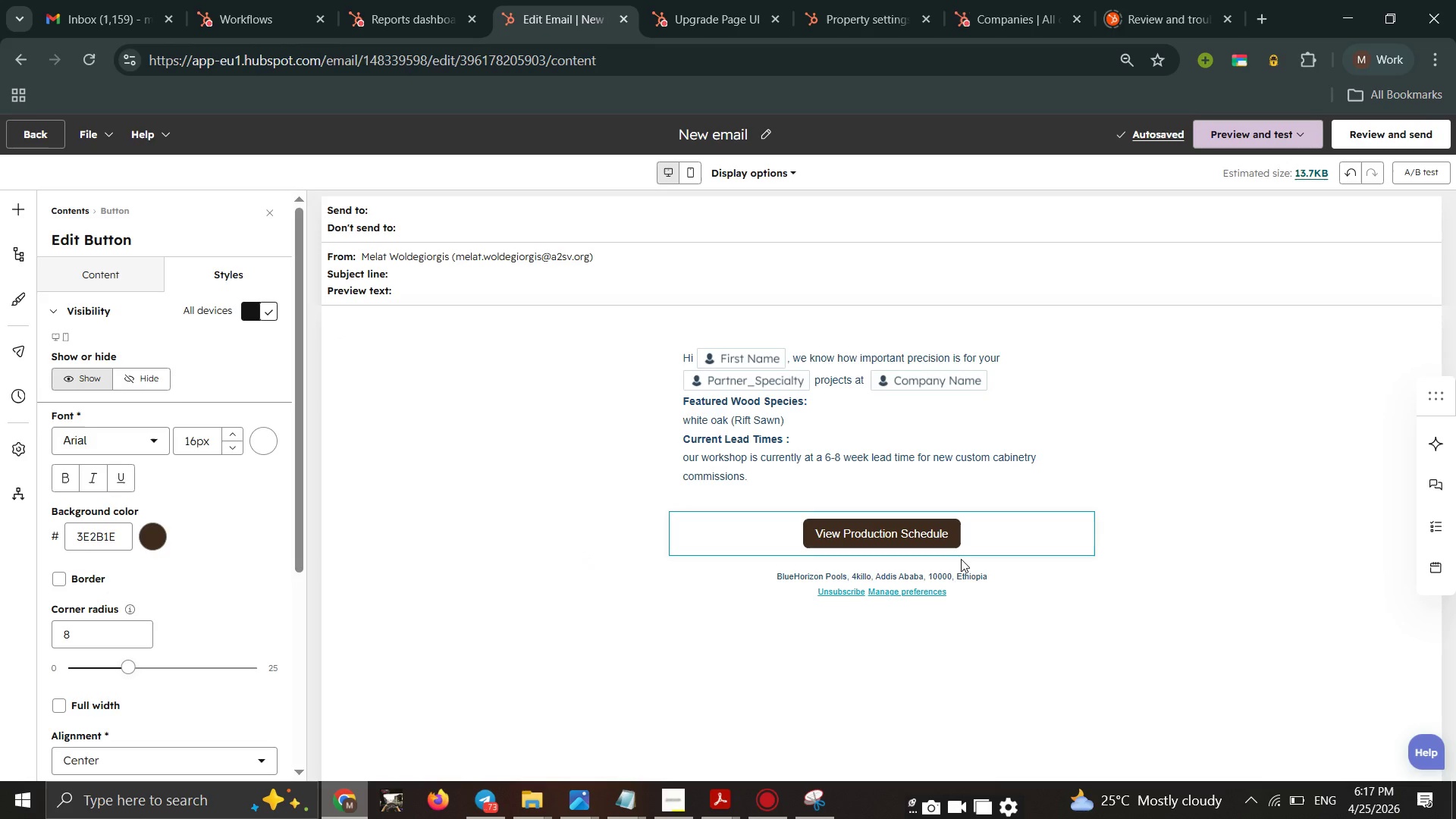 
wait(18.76)
 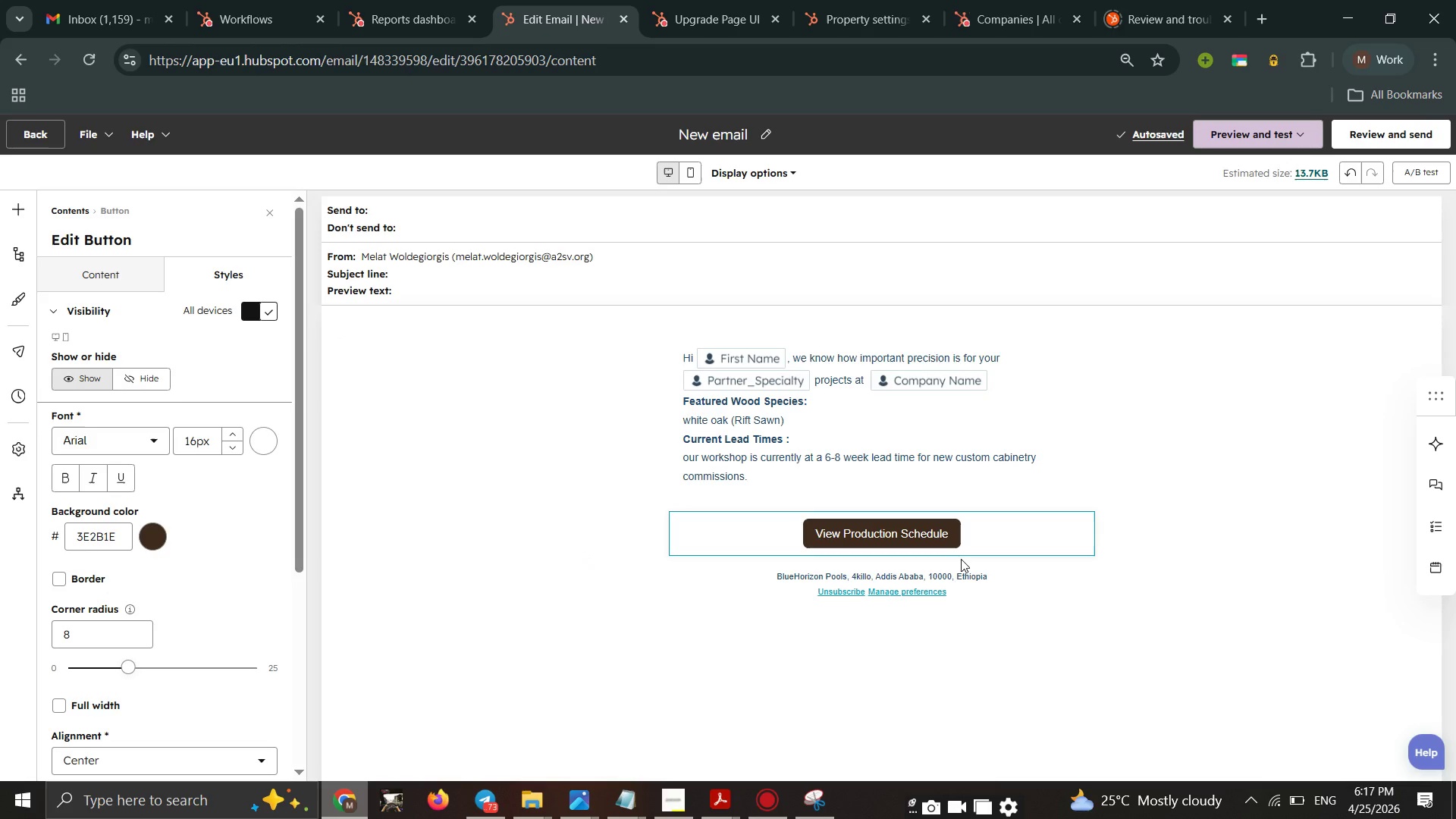 
left_click([677, 799])